 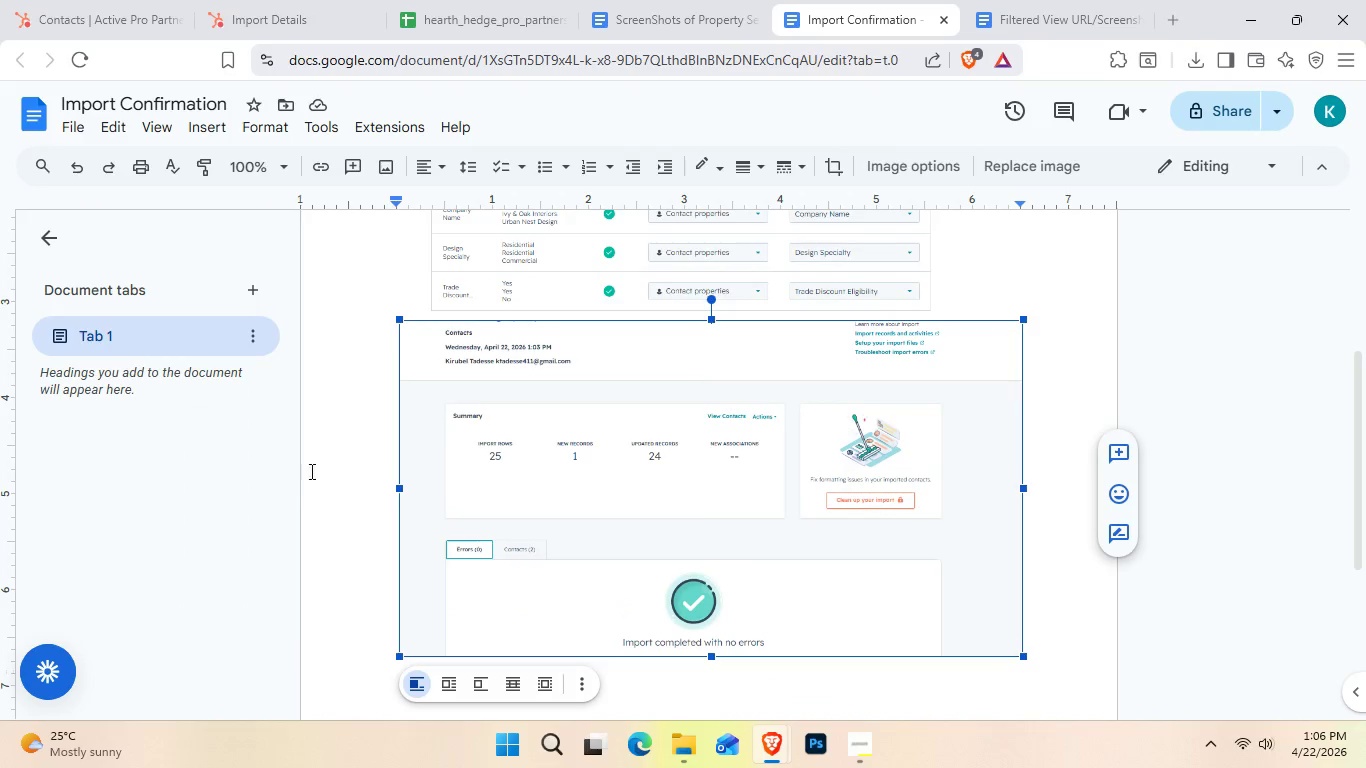 
scroll: coordinate [605, 427], scroll_direction: up, amount: 2.0
 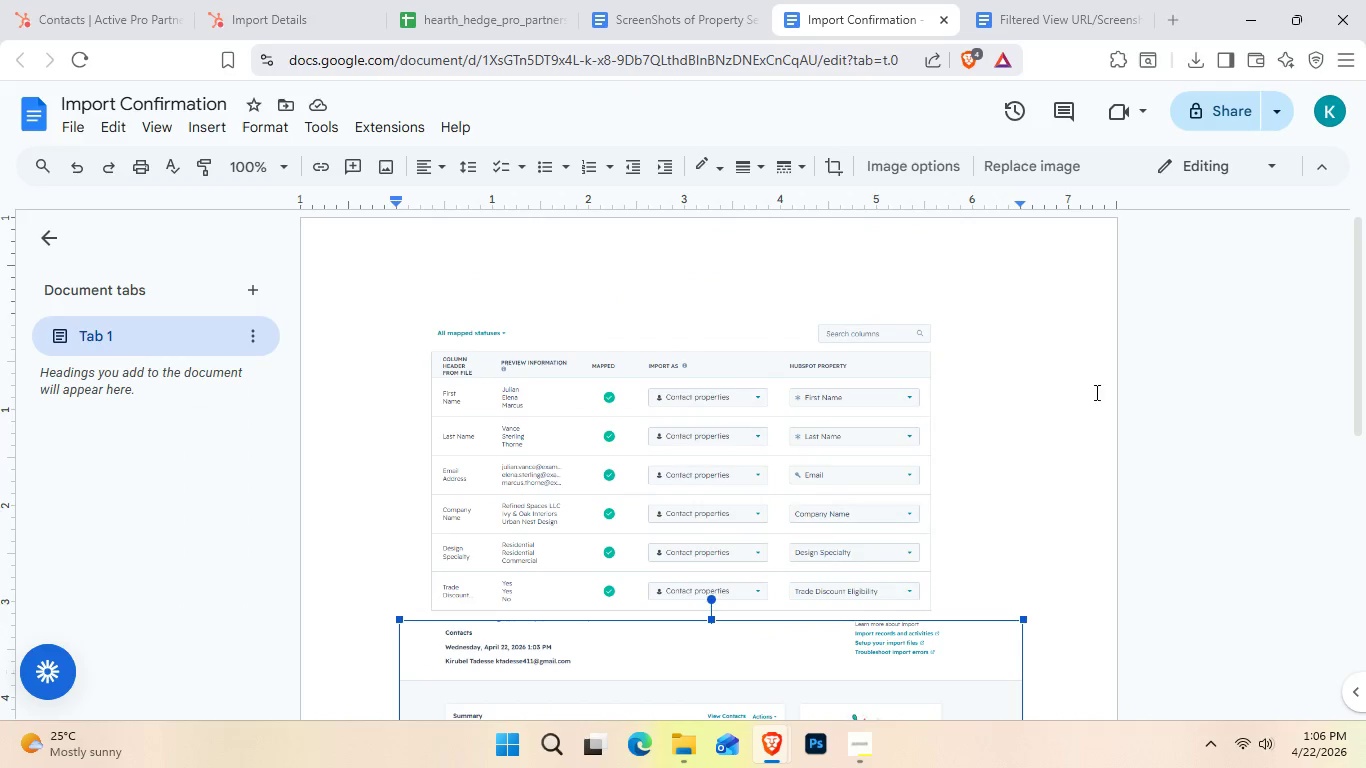 
left_click([1097, 390])
 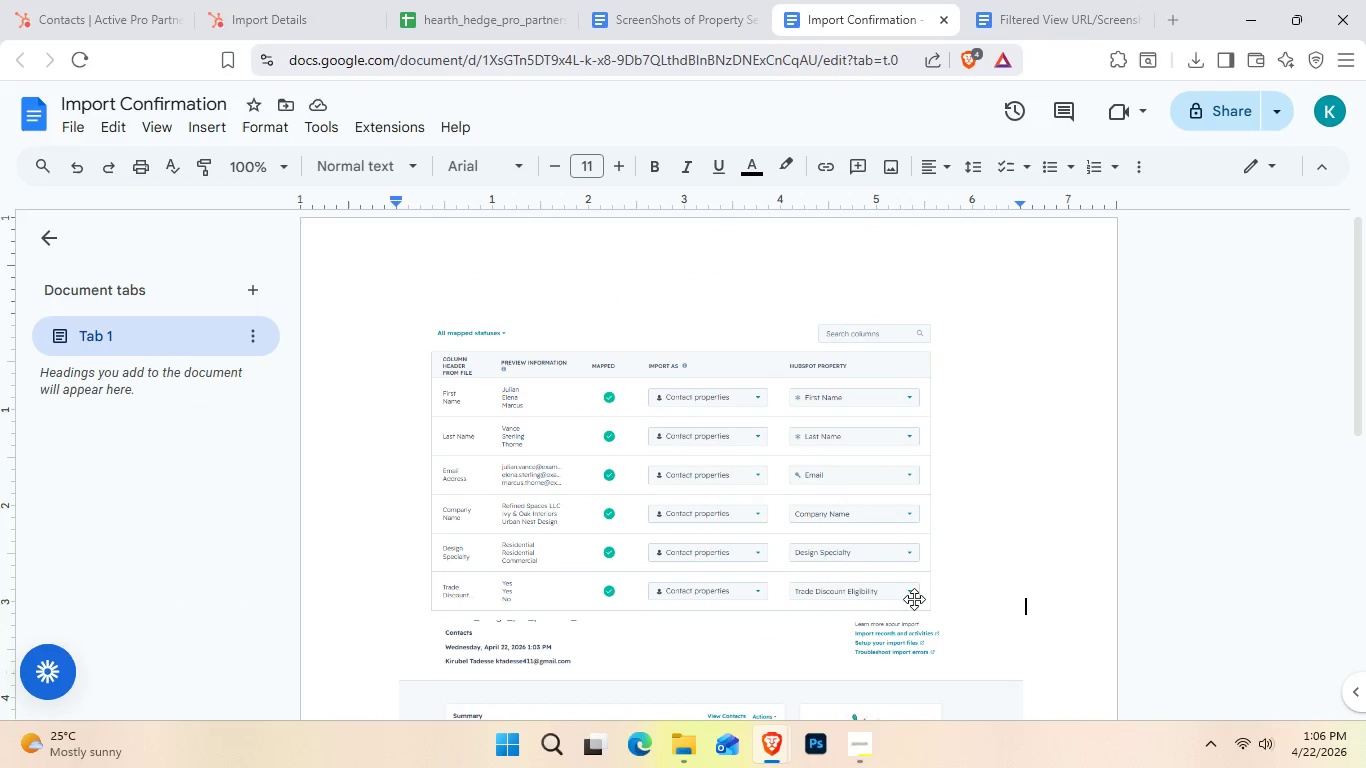 
left_click([883, 756])
 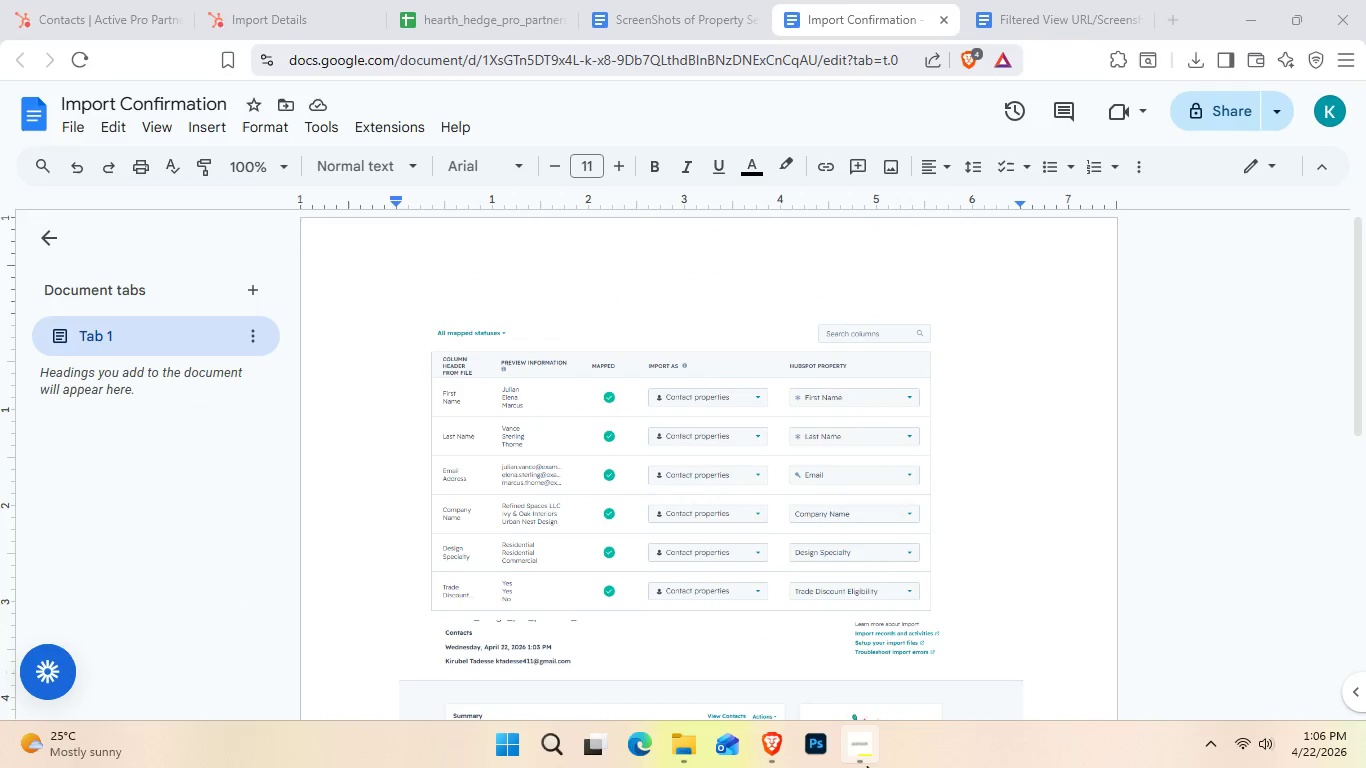 
left_click([867, 766])